 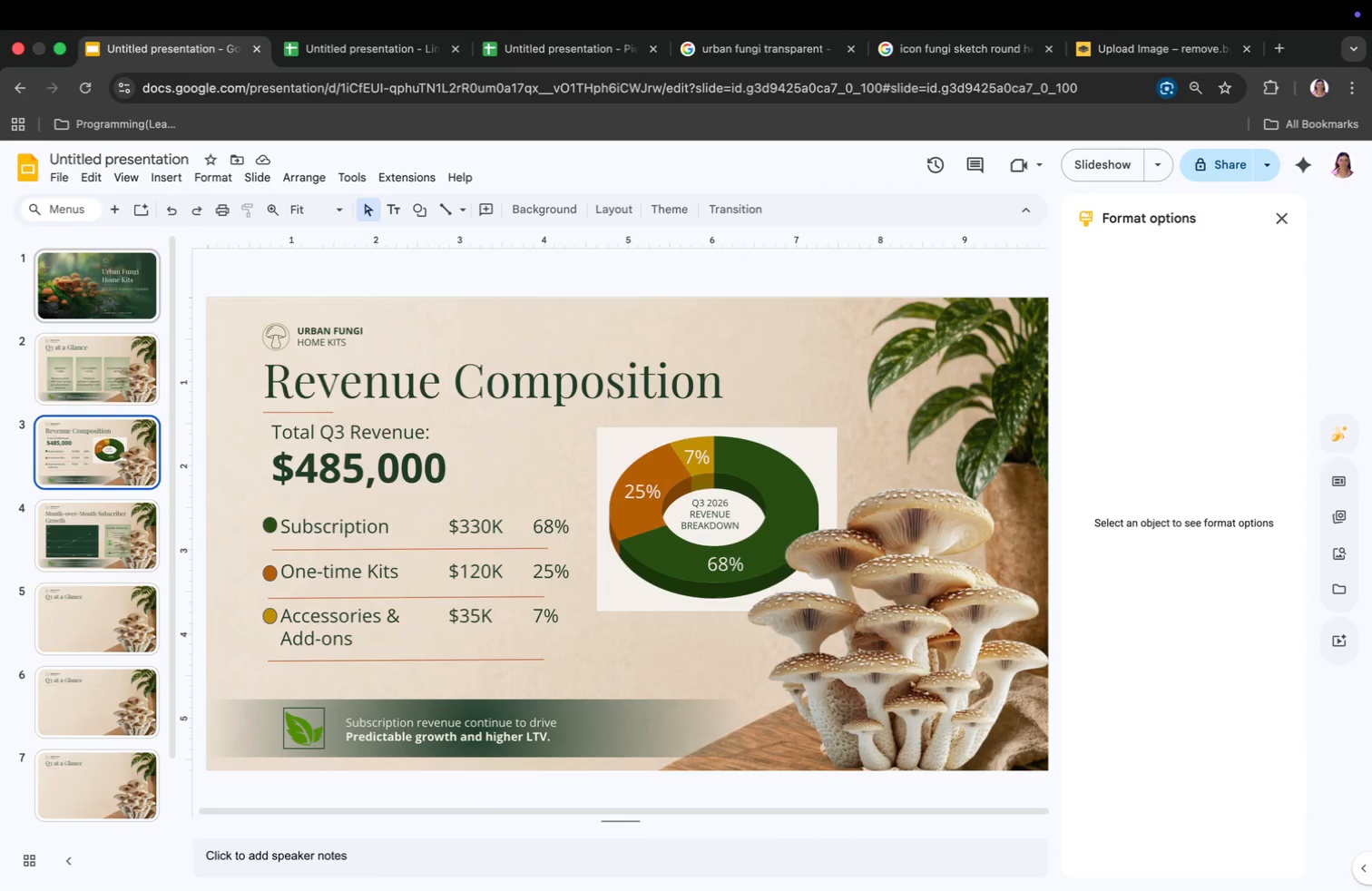 
key(ArrowDown)
 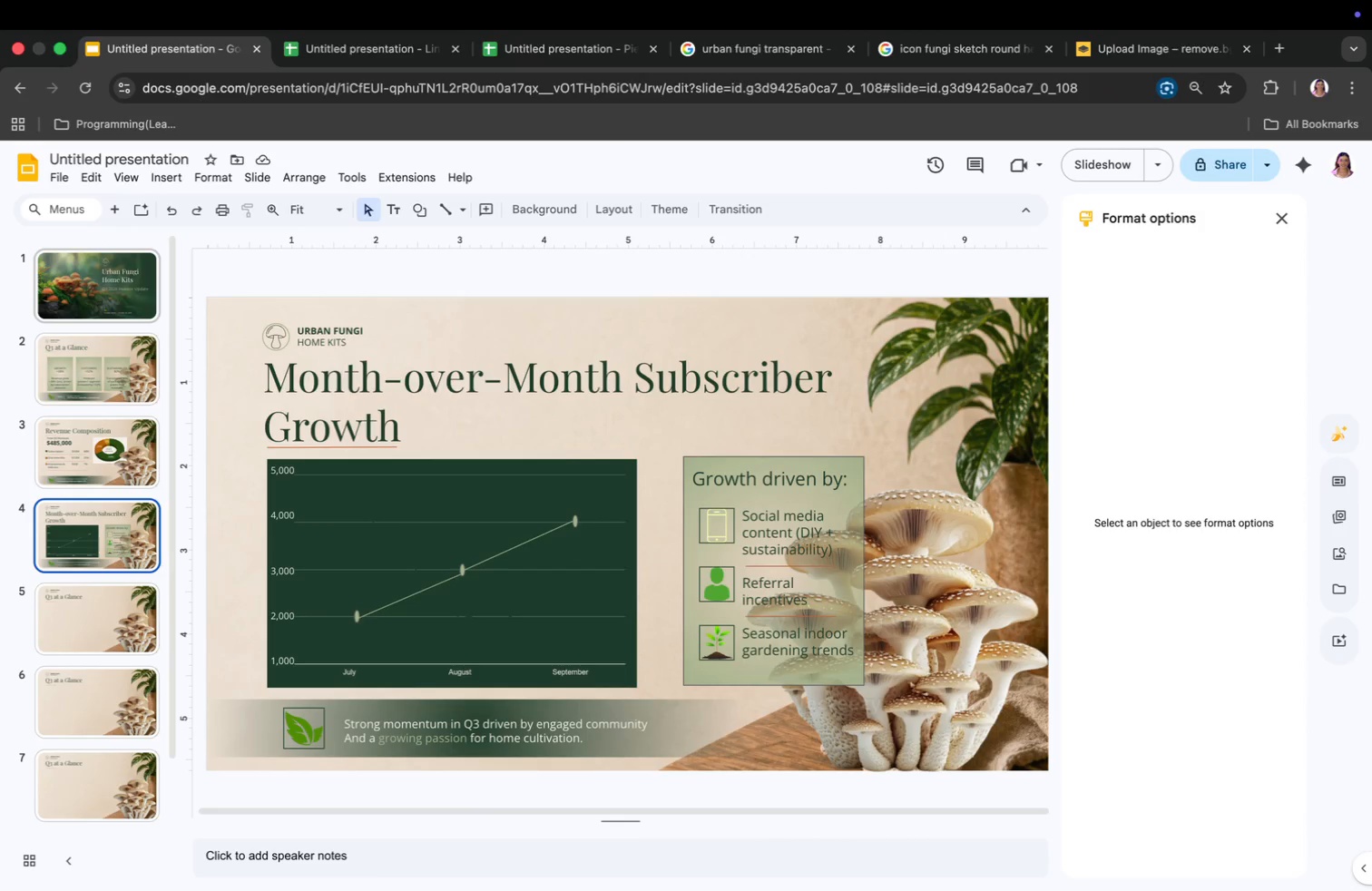 
key(ArrowDown)
 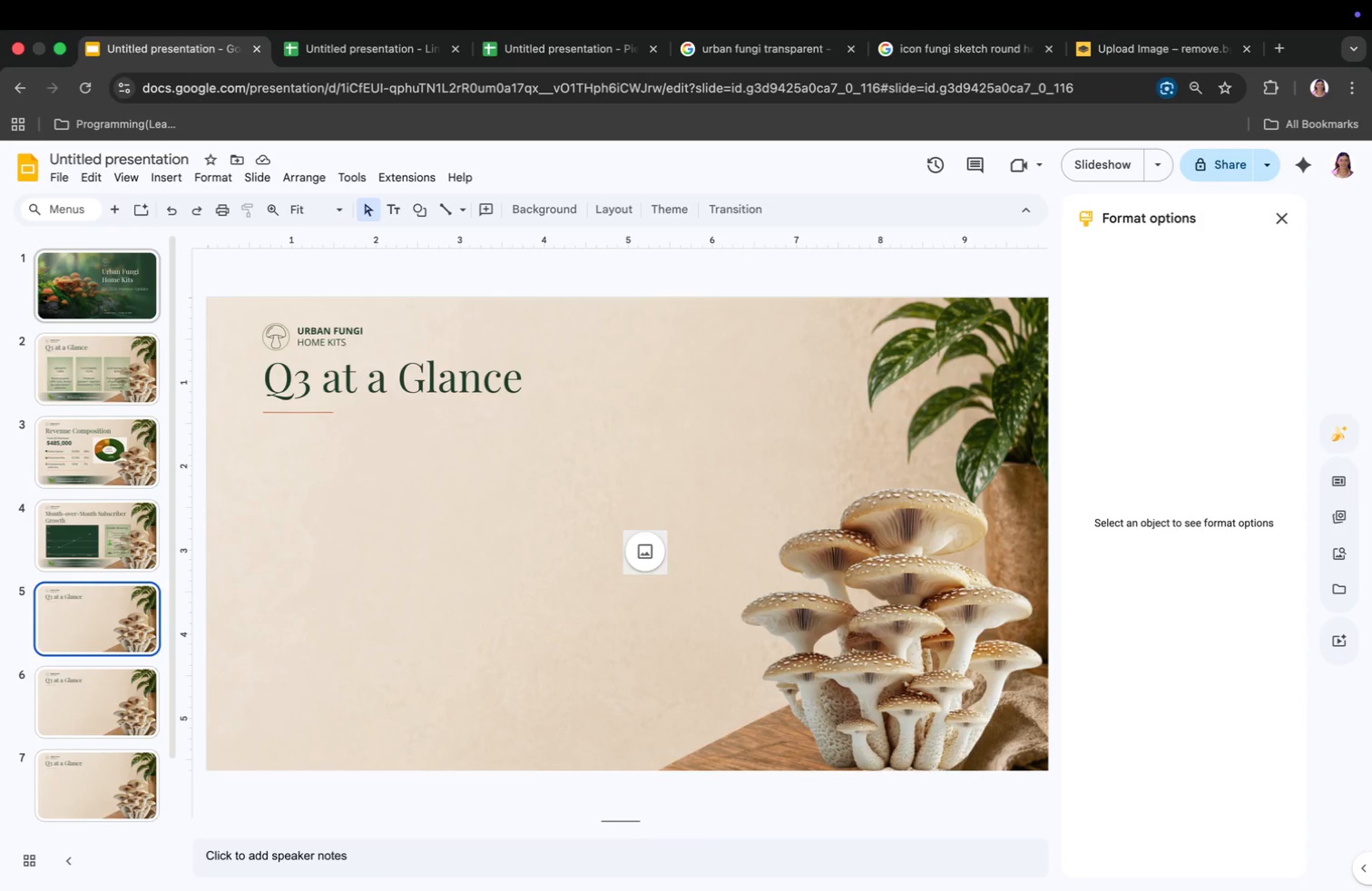 
key(Meta+CommandLeft)
 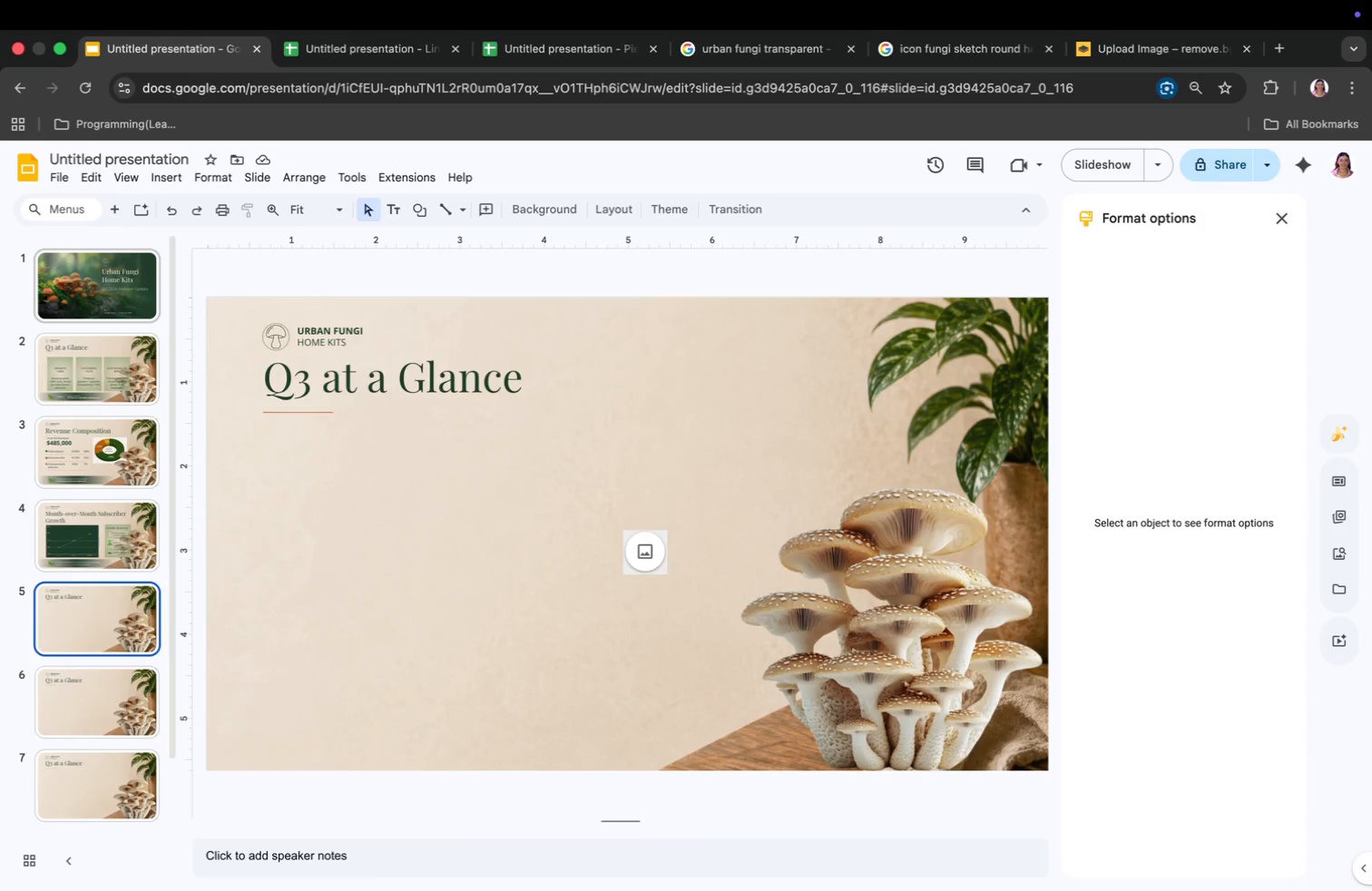 
key(Meta+Tab)